 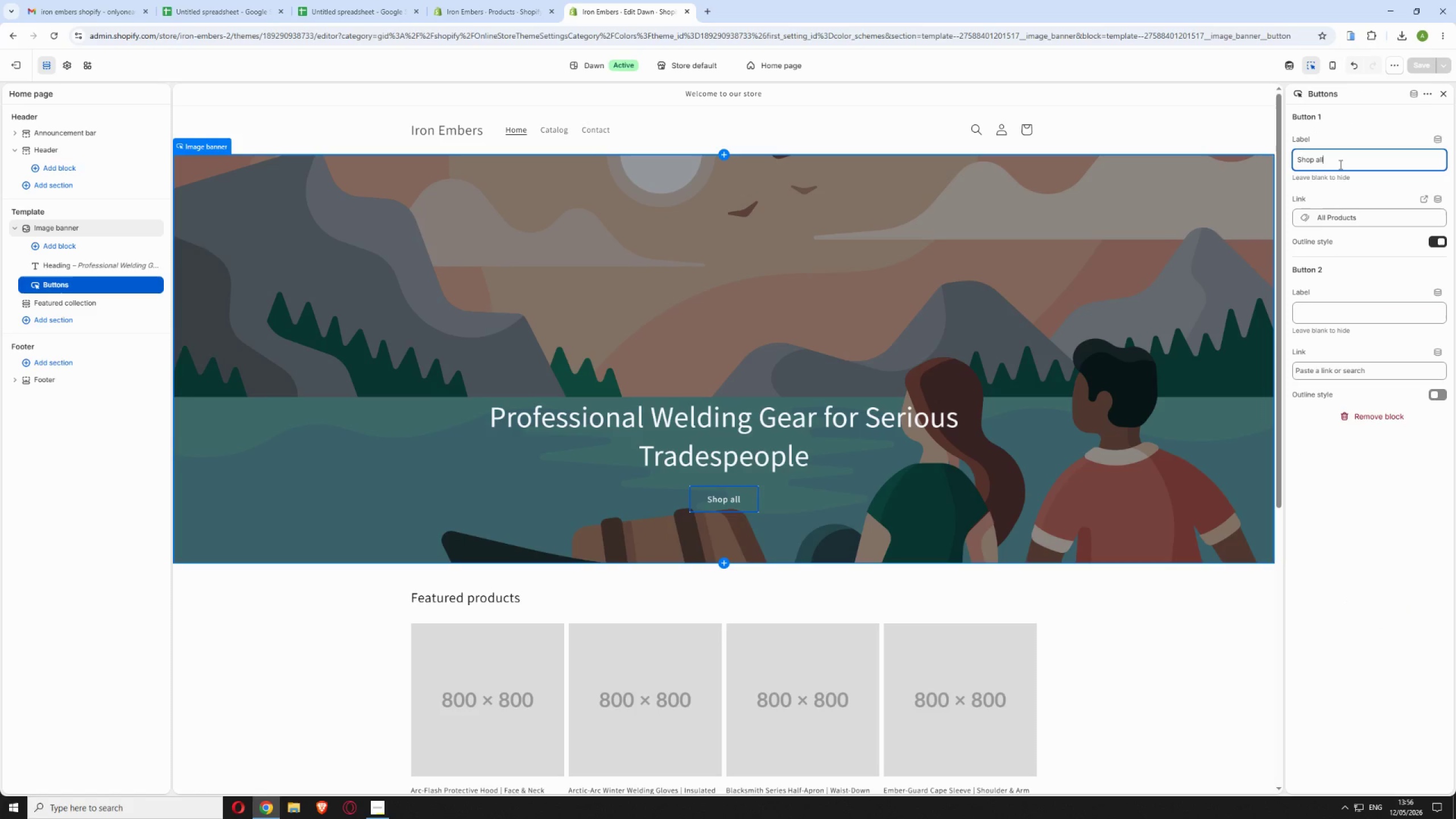 
type( Gear)
 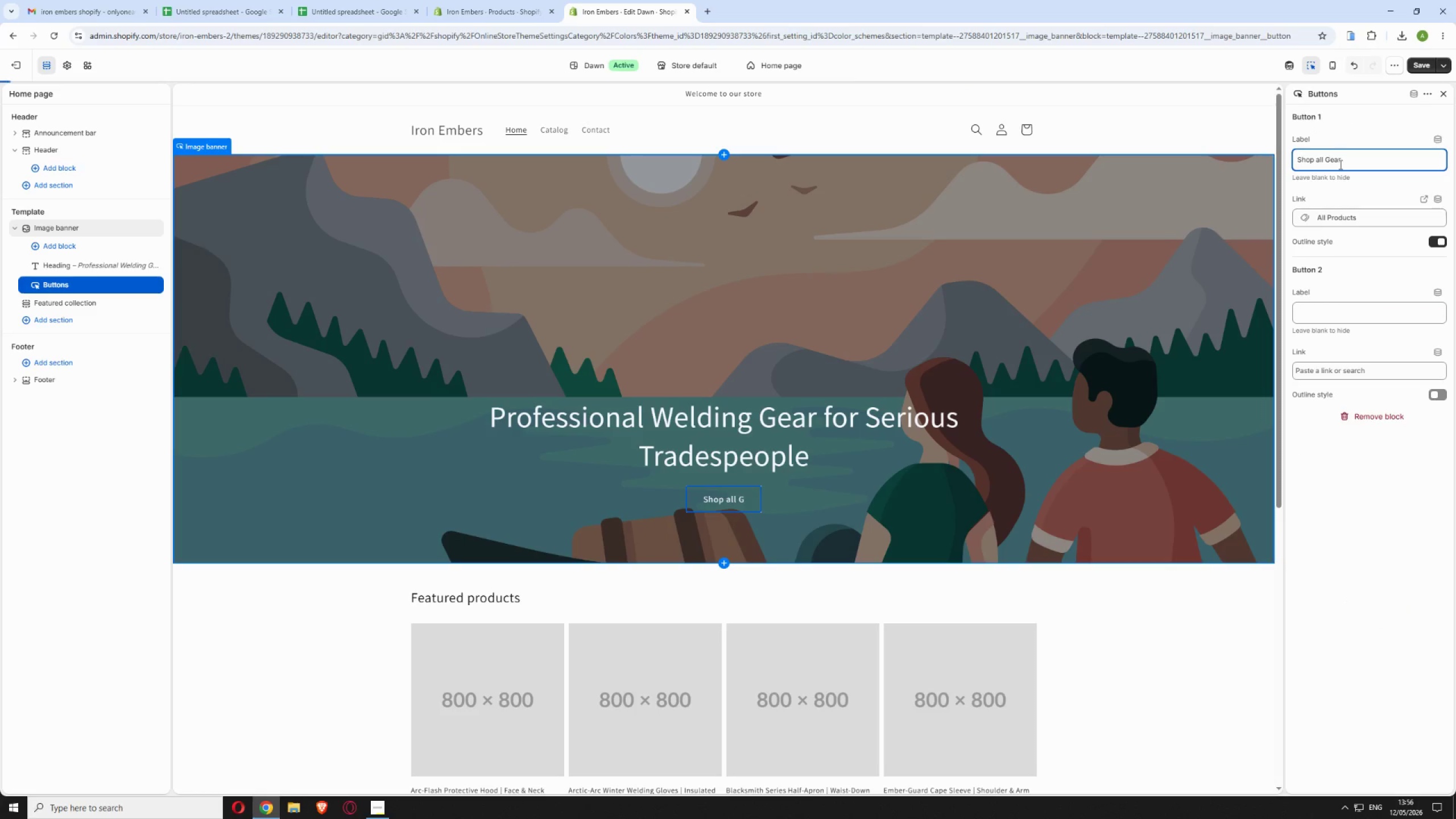 
left_click([1409, 62])
 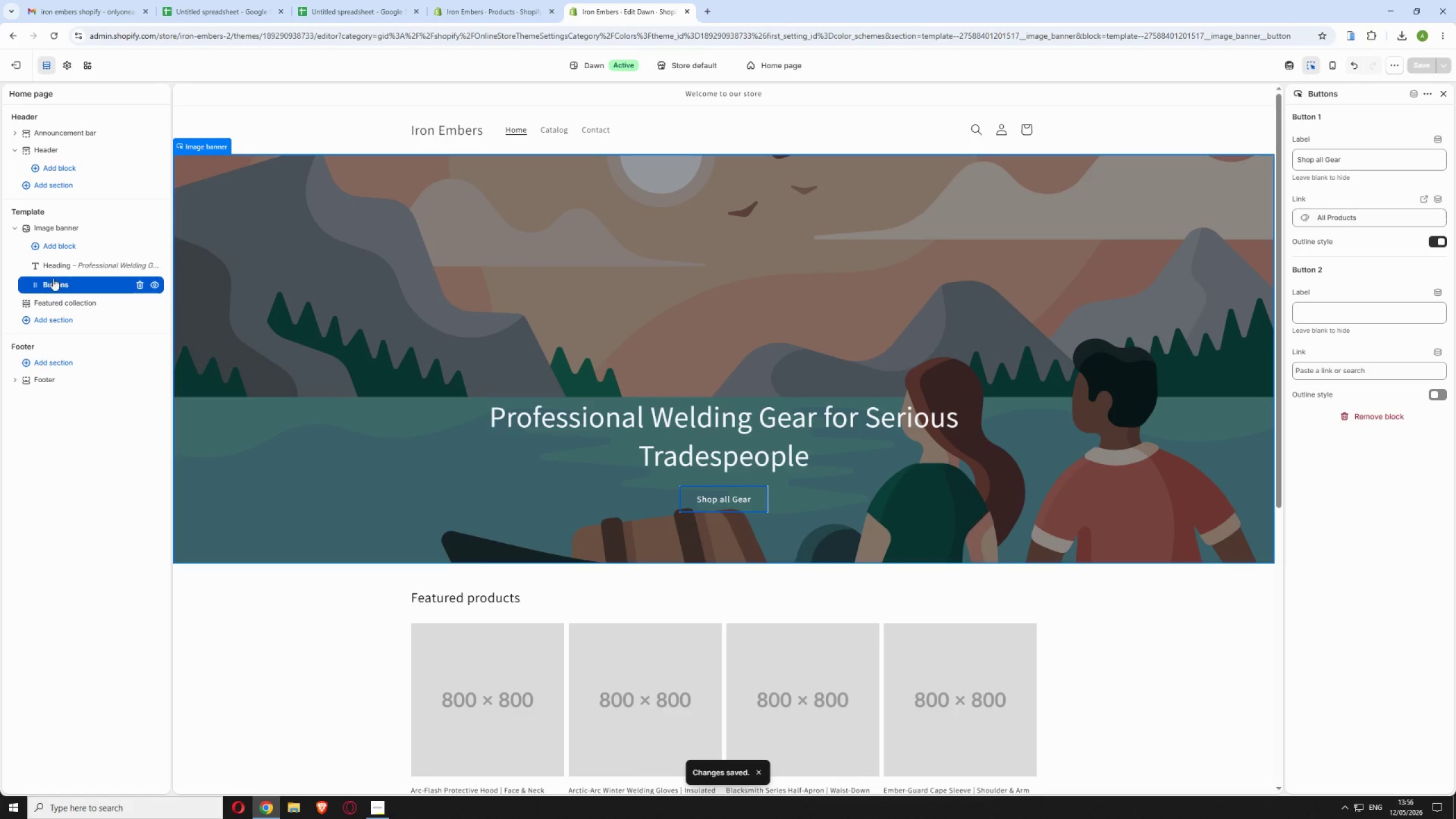 
left_click([60, 247])
 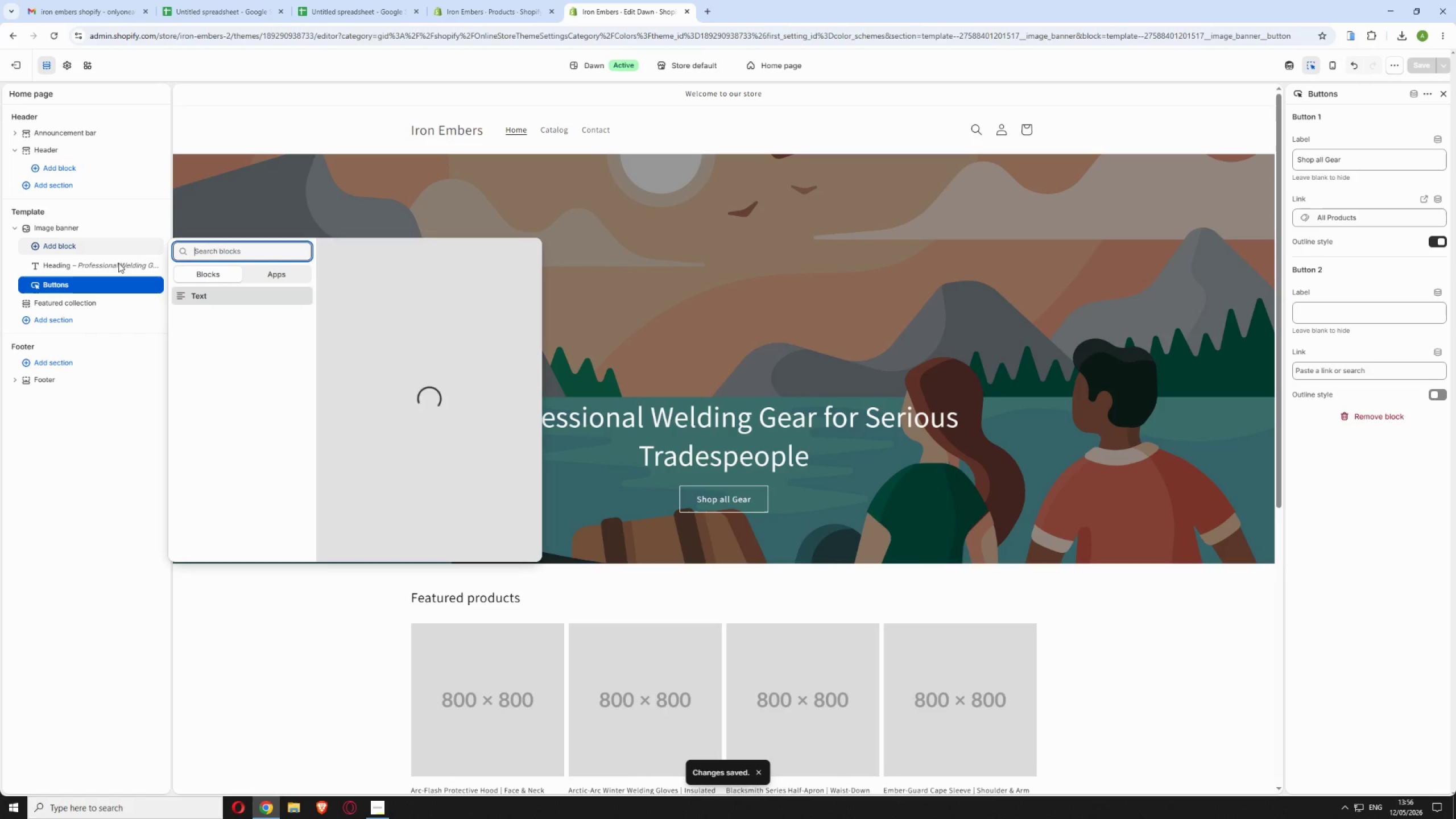 
left_click([209, 300])
 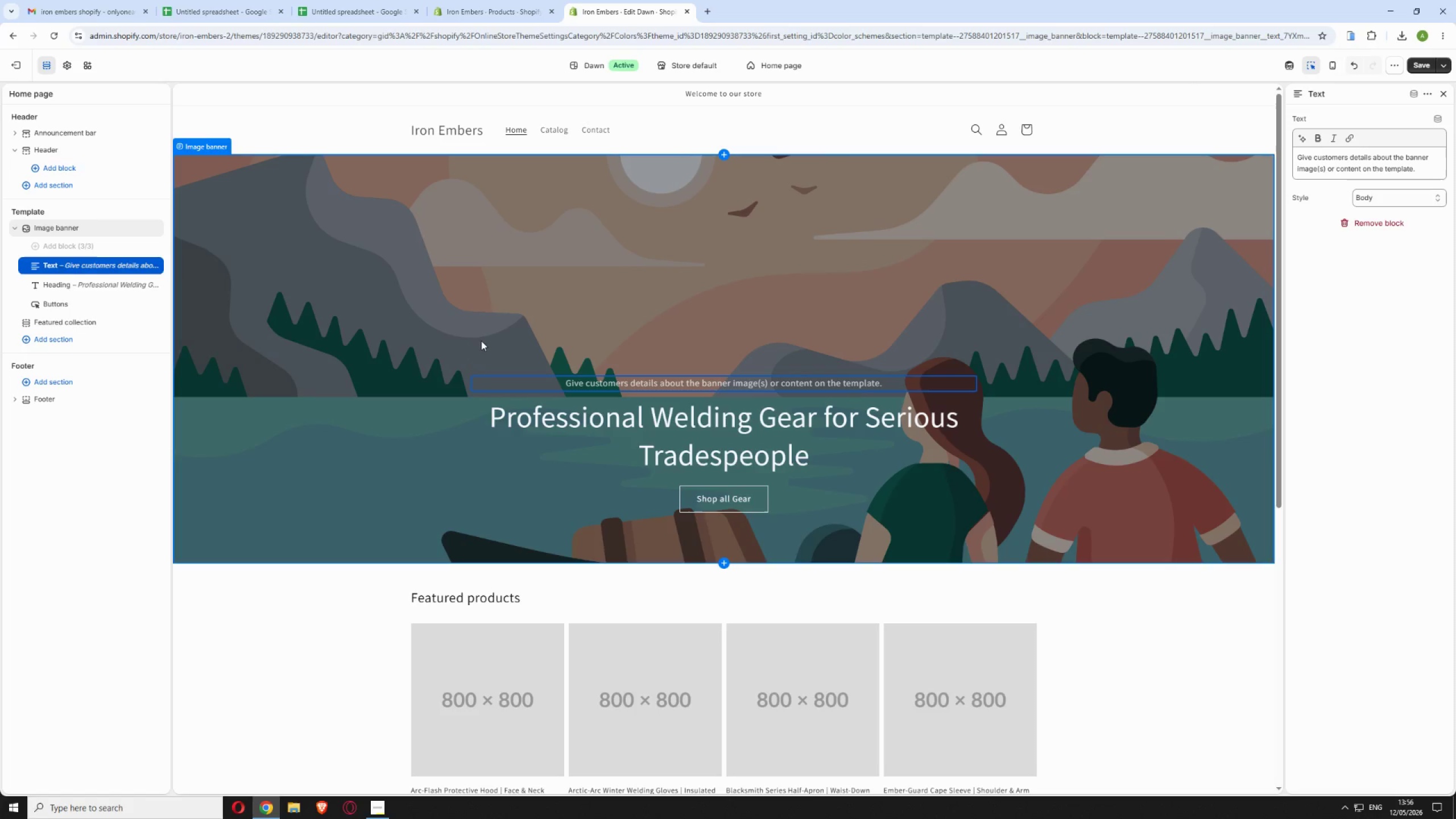 
left_click_drag(start_coordinate=[555, 380], to_coordinate=[536, 379])
 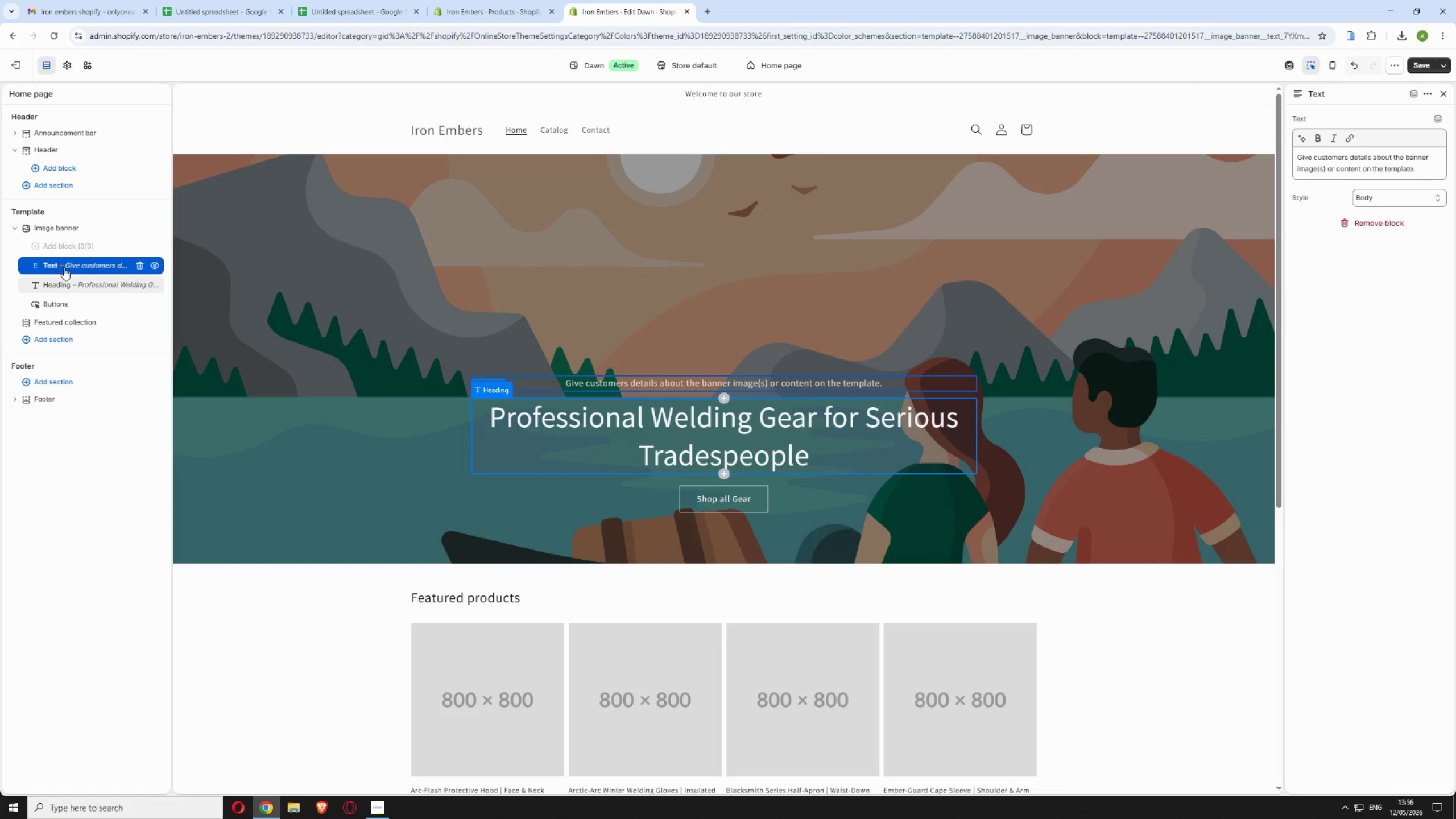 
left_click_drag(start_coordinate=[65, 267], to_coordinate=[43, 297])
 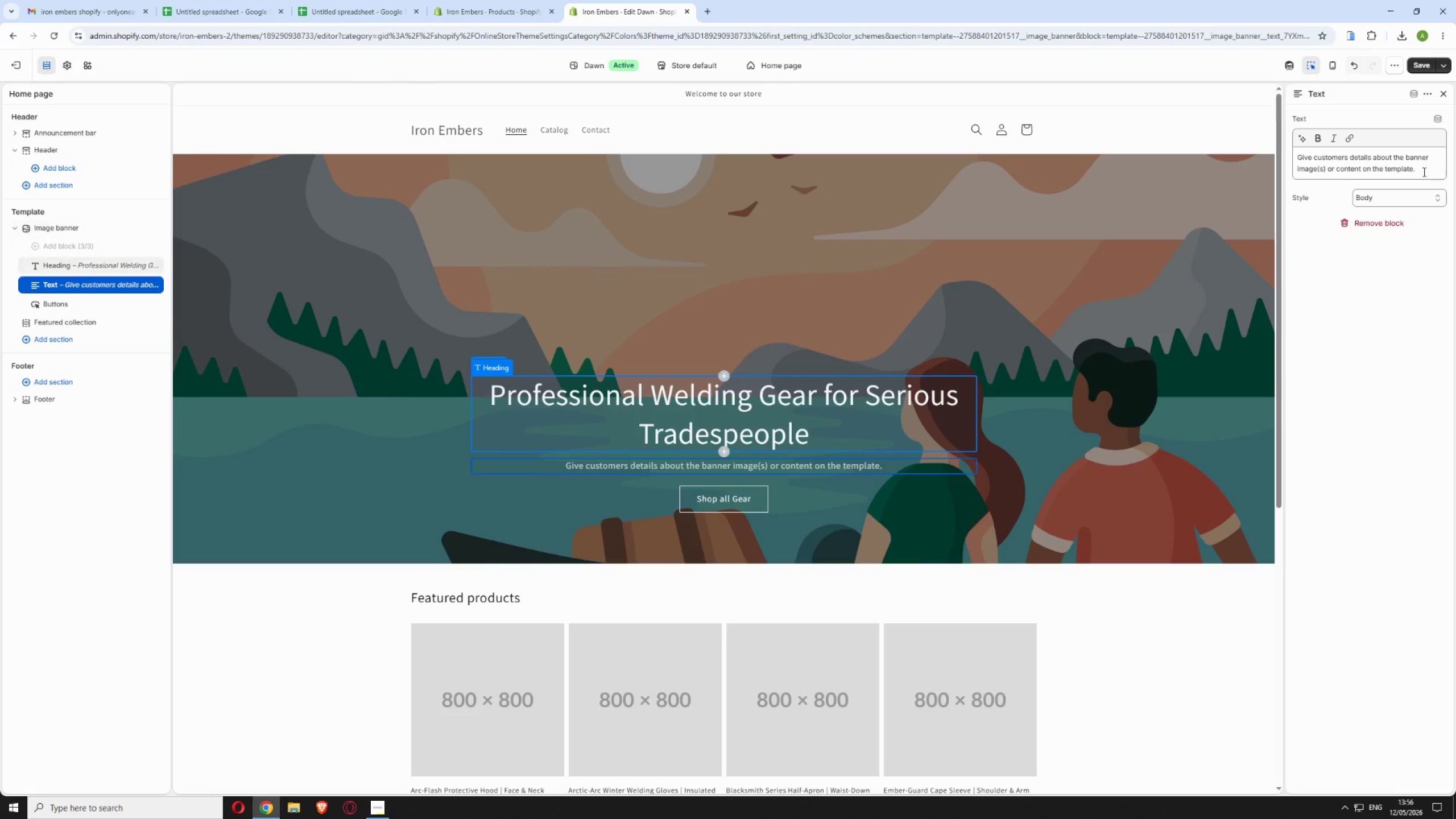 
double_click([1371, 173])
 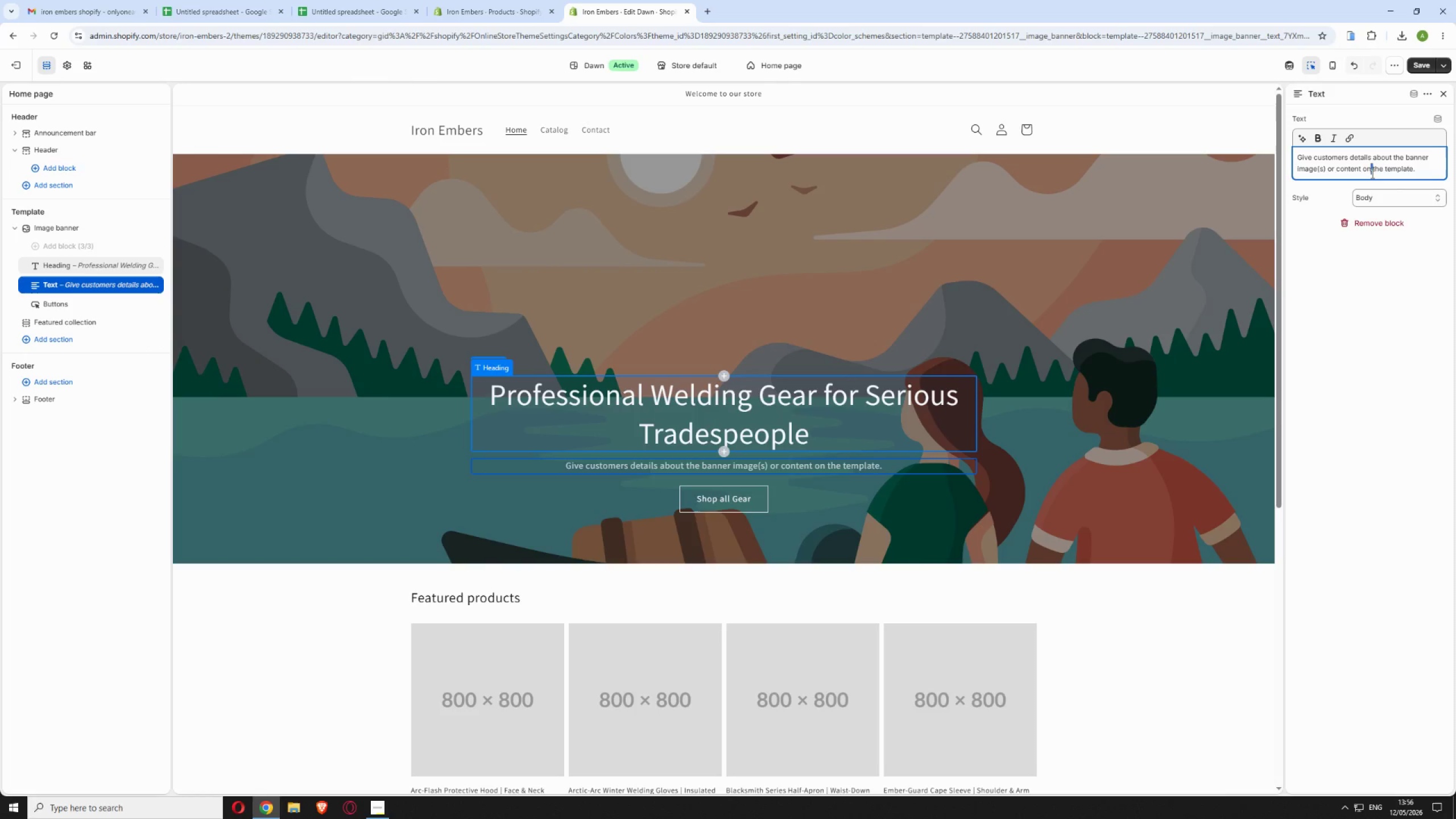 
triple_click([1371, 173])
 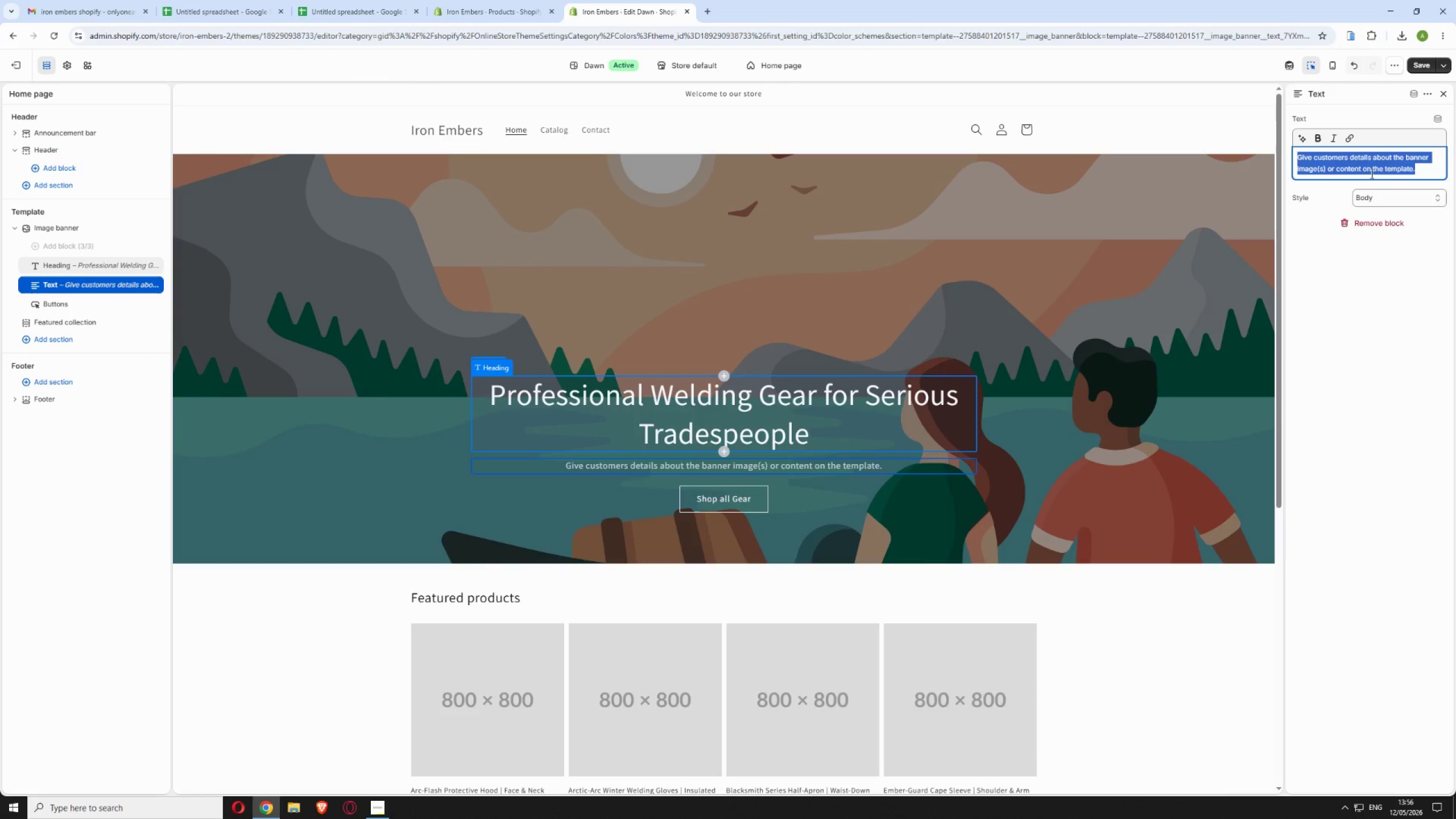 
triple_click([1371, 173])
 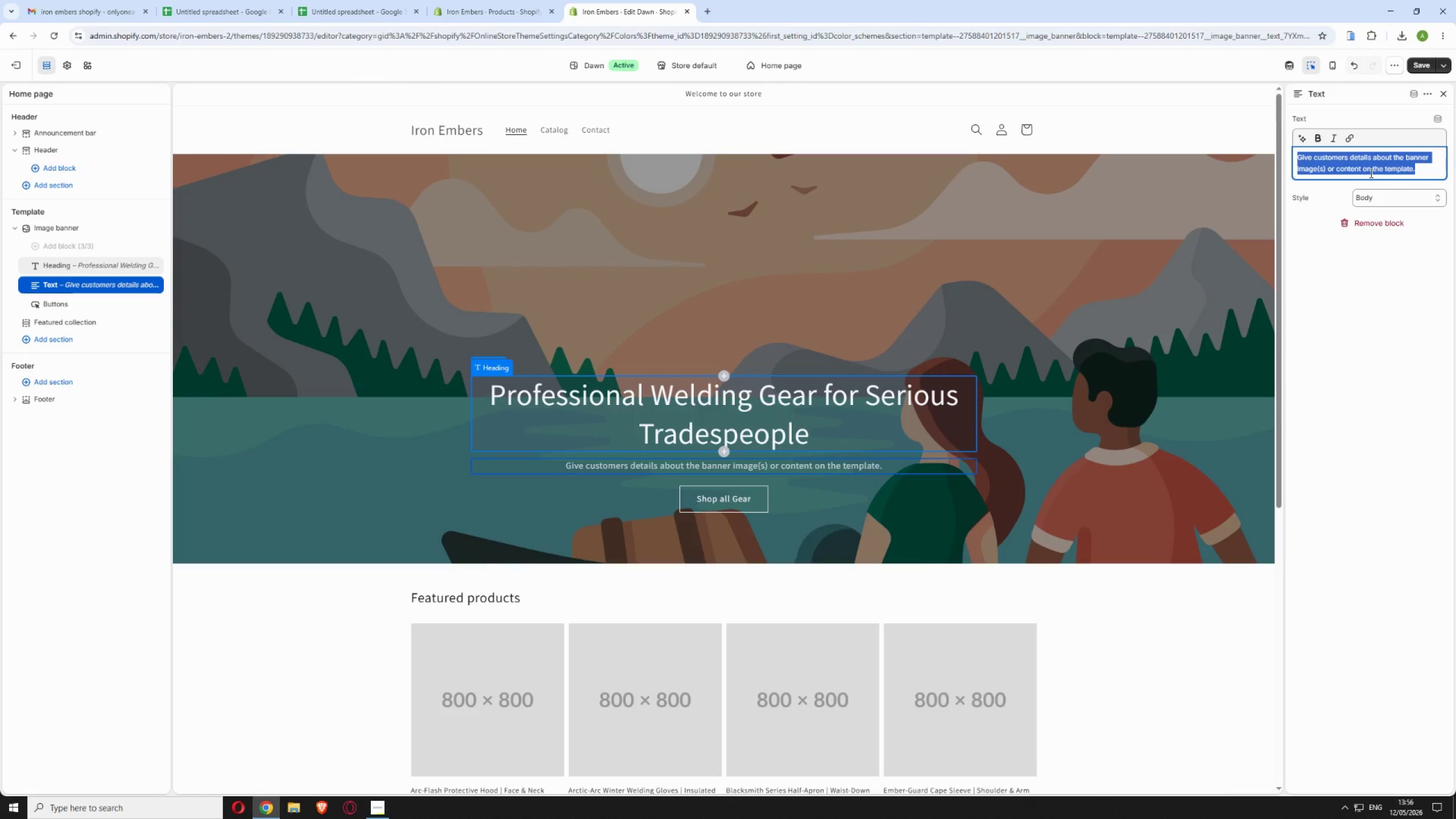 
type(Premium leather protective equipment built for the toughest jobs)
 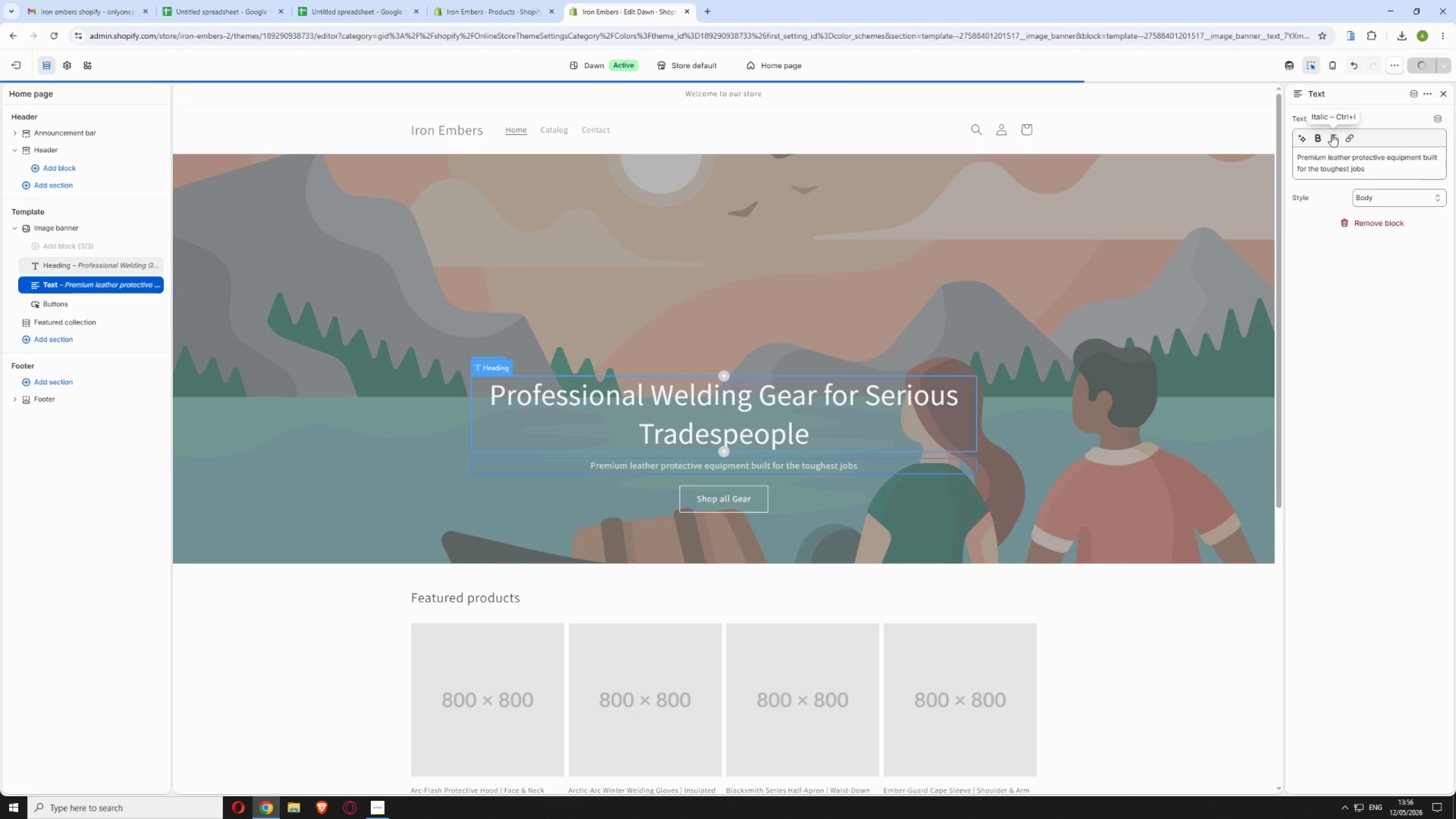 
wait(8.89)
 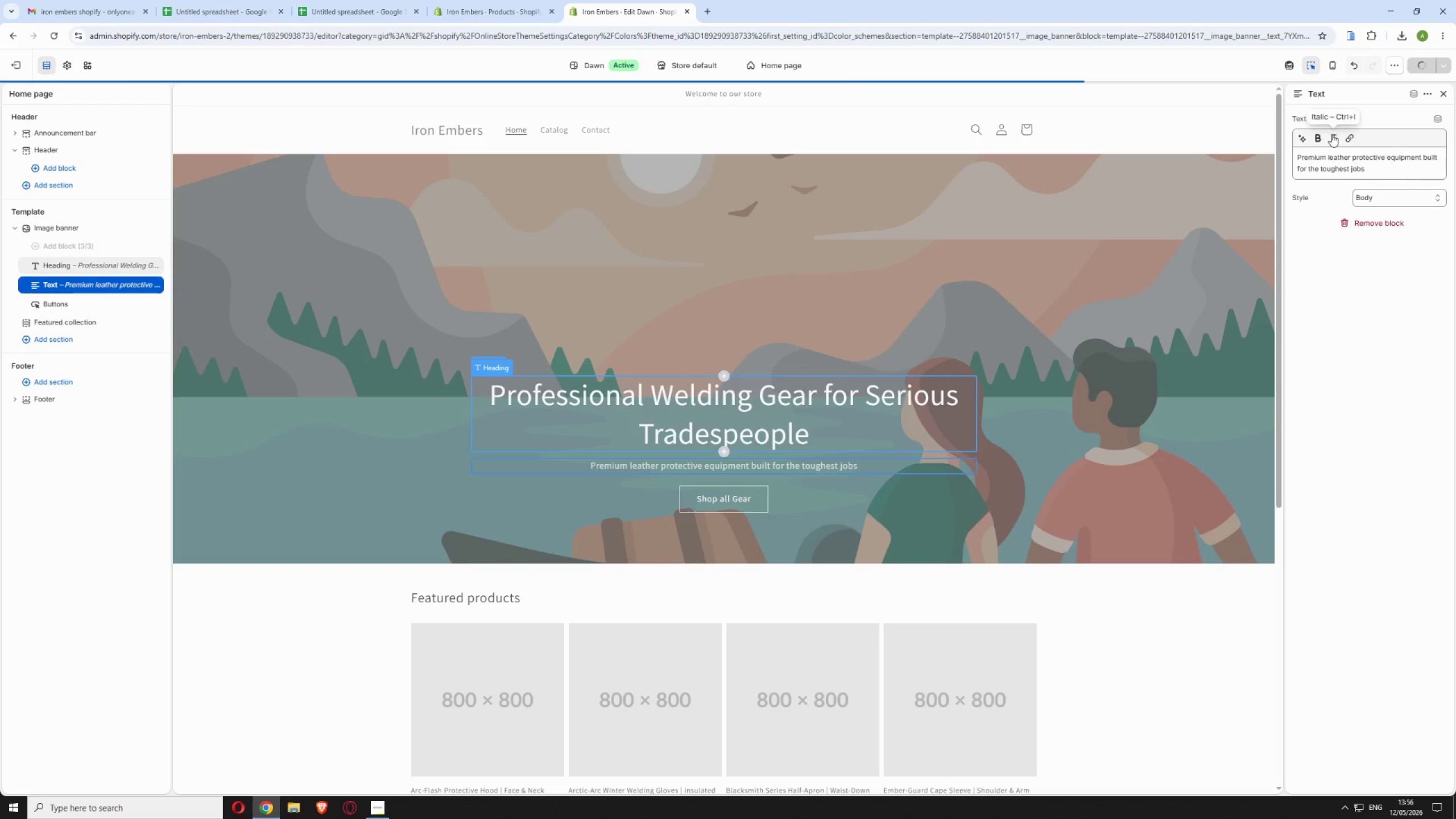 
left_click([65, 62])